 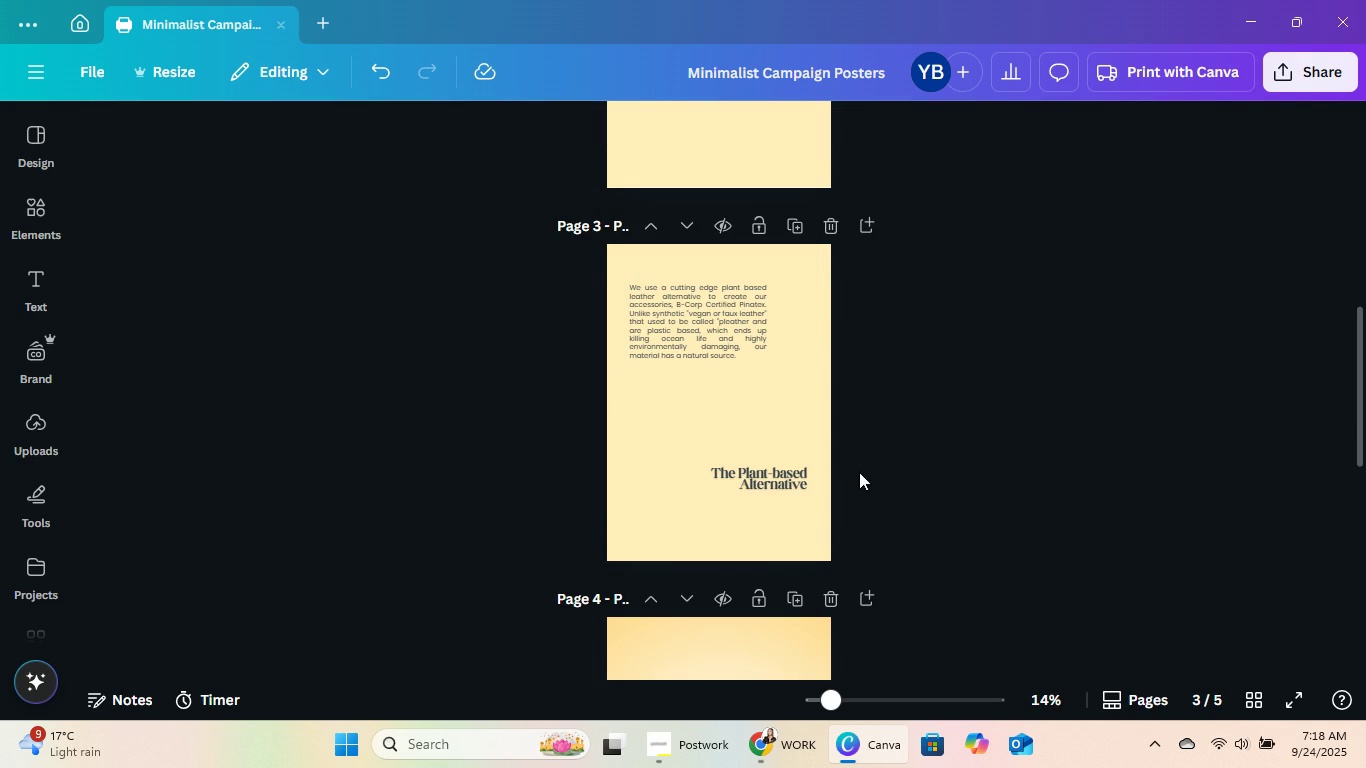 
left_click([1037, 411])
 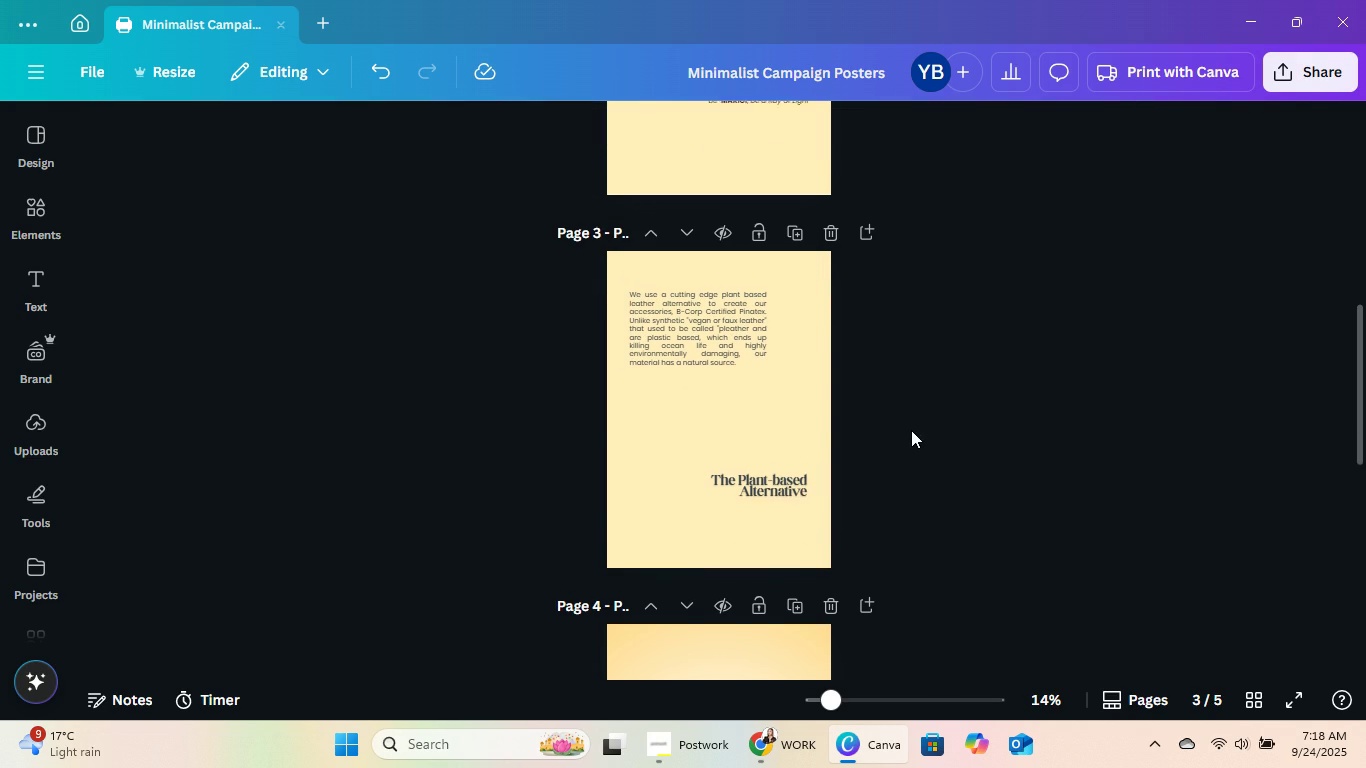 
scroll: coordinate [908, 426], scroll_direction: up, amount: 4.0
 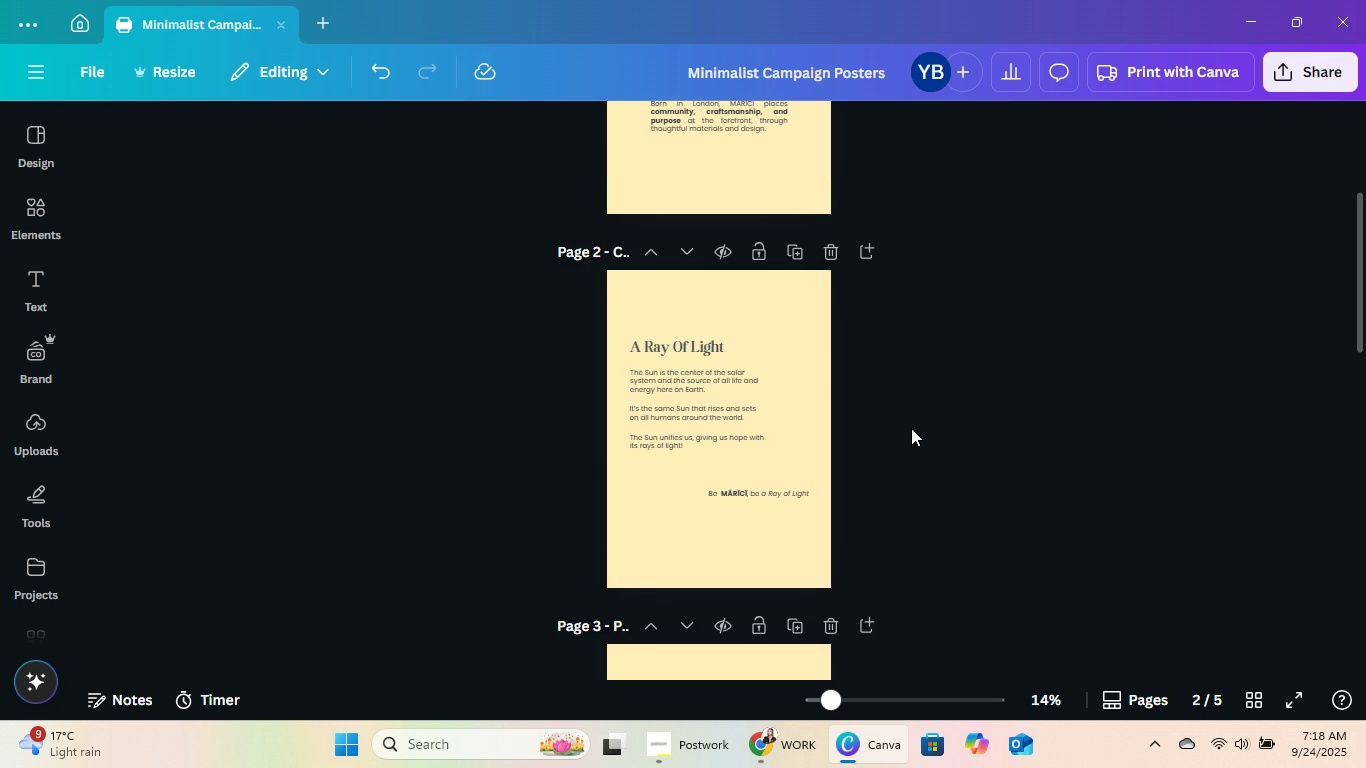 
scroll: coordinate [911, 425], scroll_direction: down, amount: 4.0
 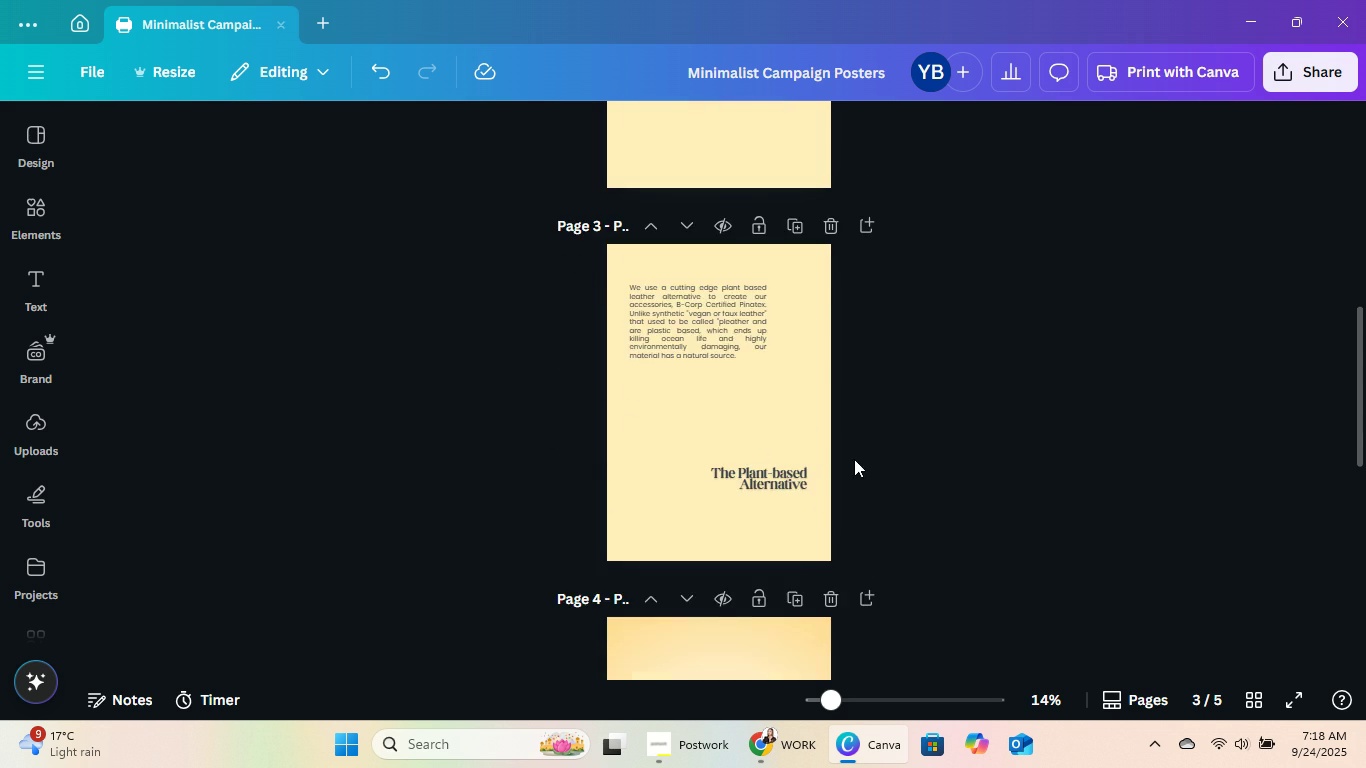 
scroll: coordinate [850, 446], scroll_direction: up, amount: 2.0
 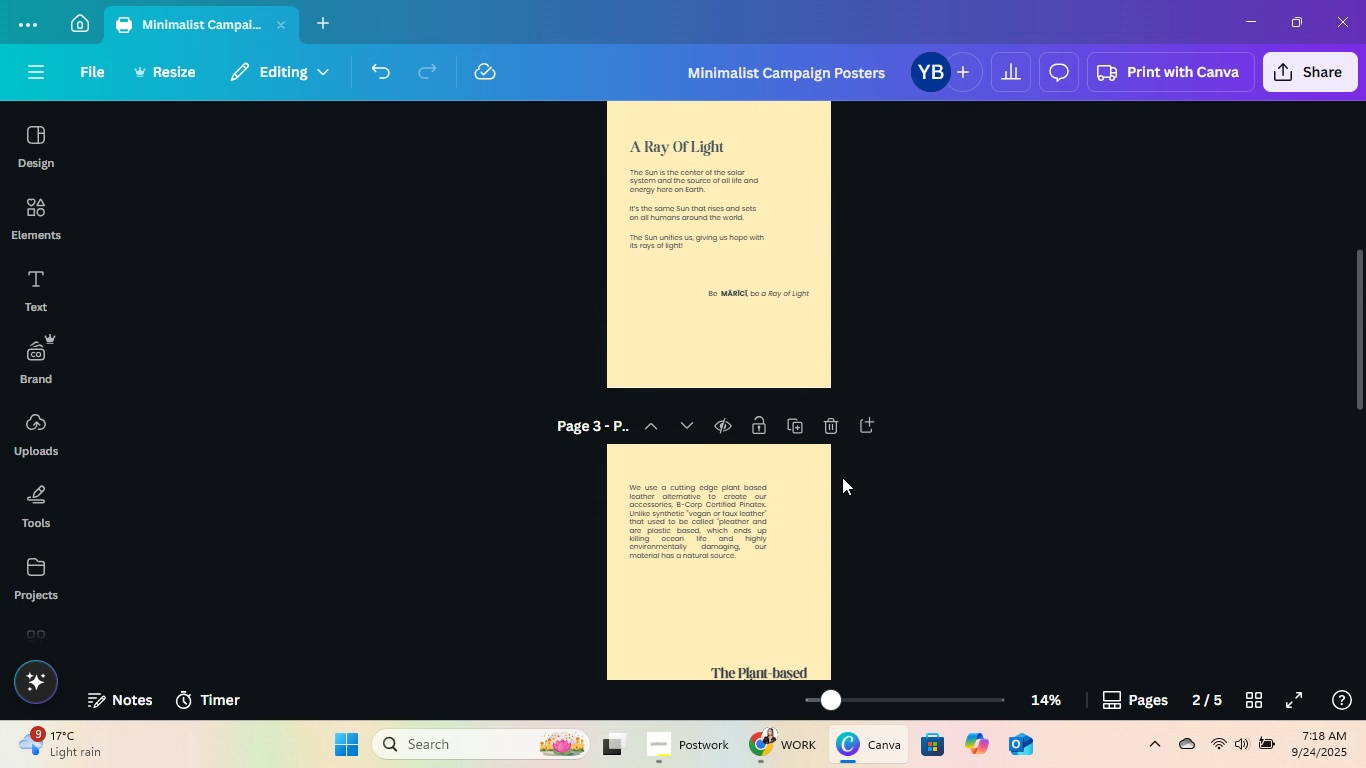 
wait(8.08)
 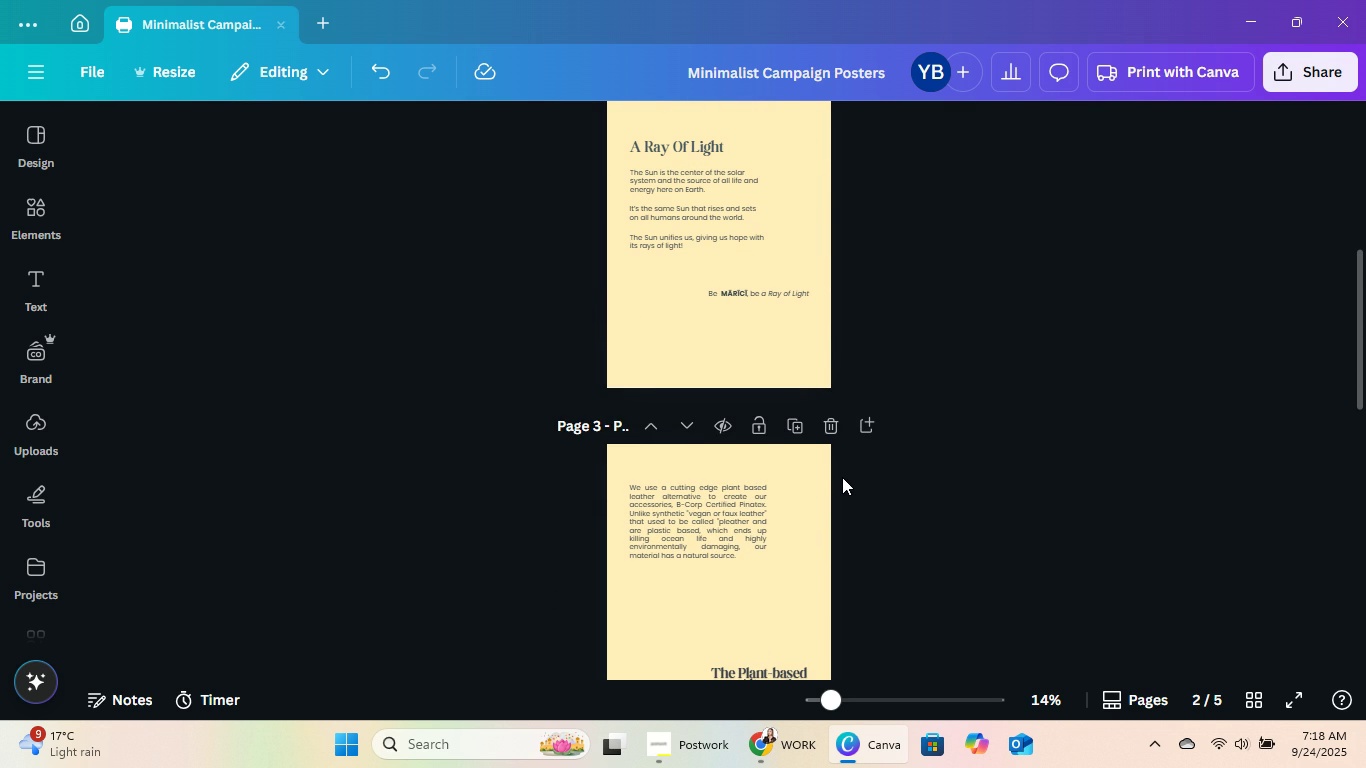 
scroll: coordinate [1030, 411], scroll_direction: down, amount: 2.0
 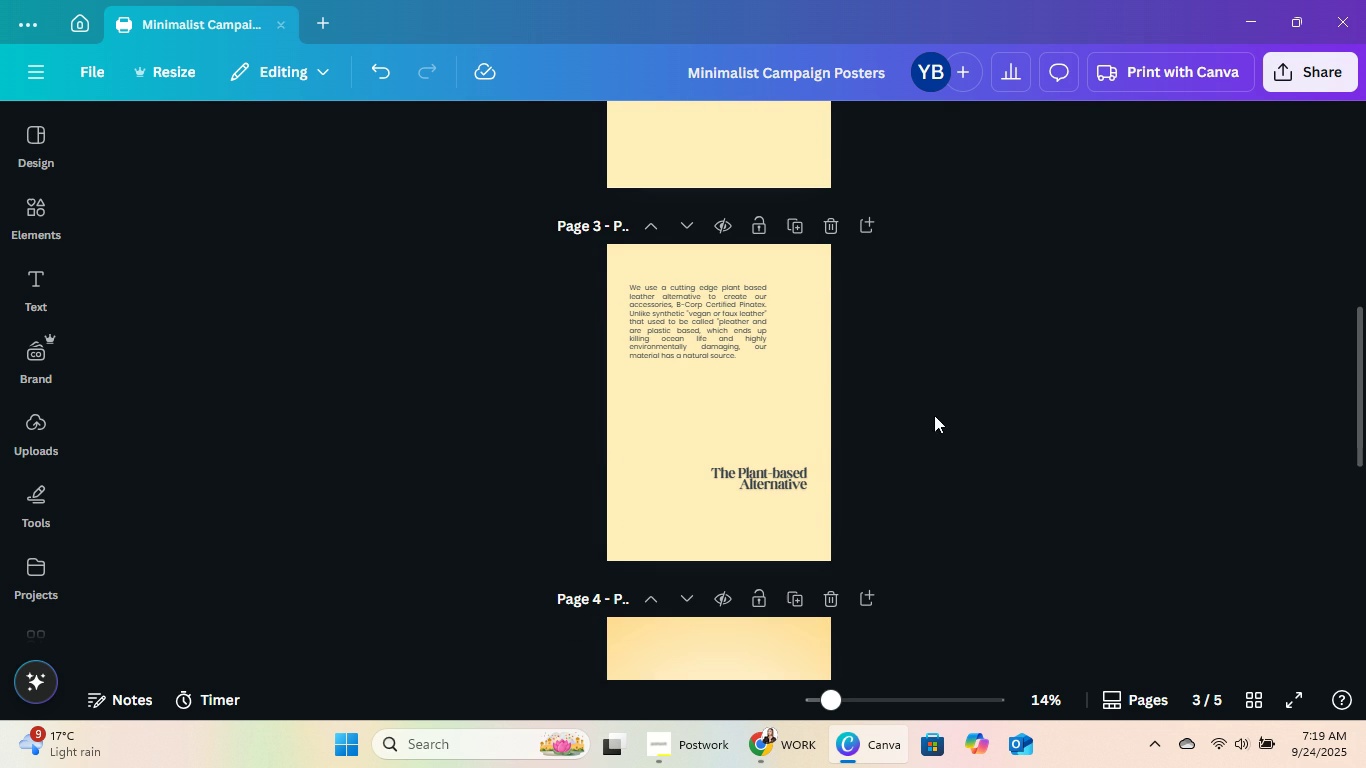 
mouse_move([920, 385])
 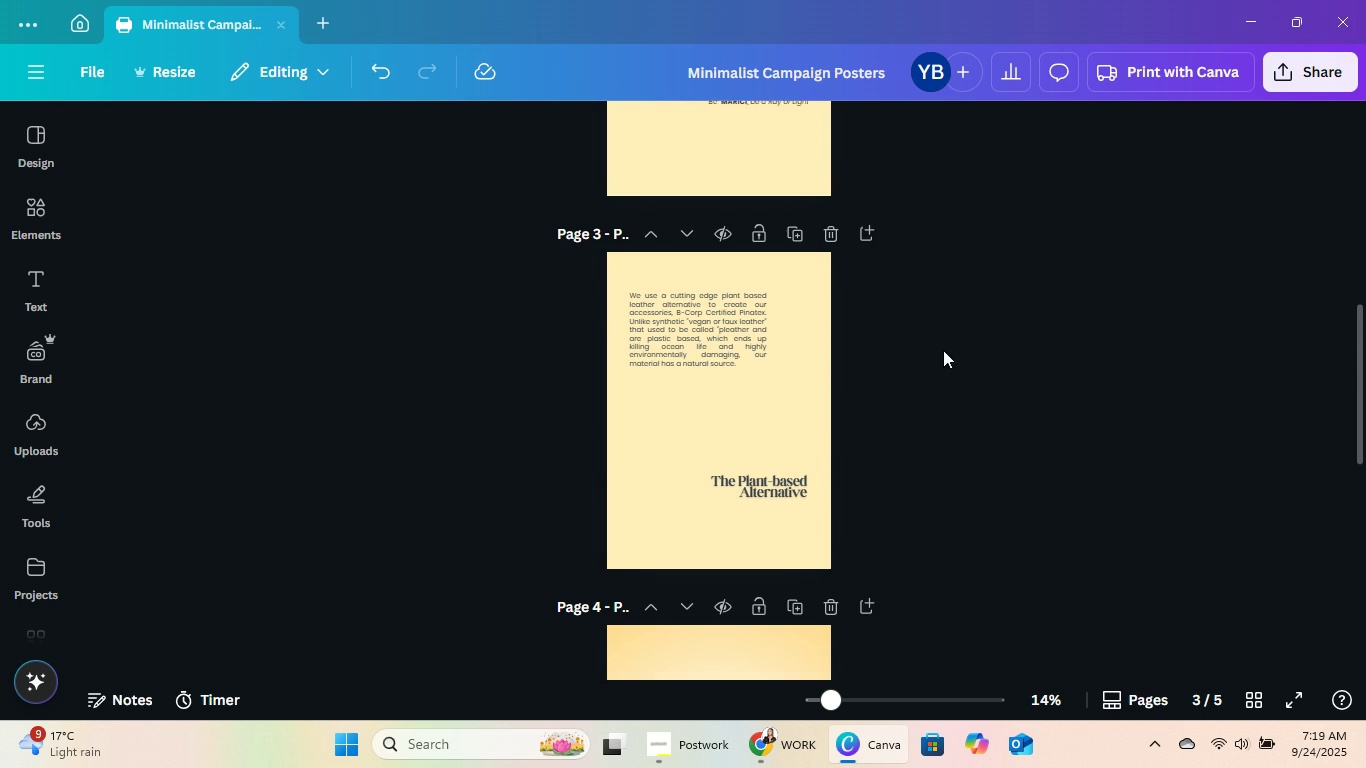 
scroll: coordinate [1002, 356], scroll_direction: up, amount: 2.0
 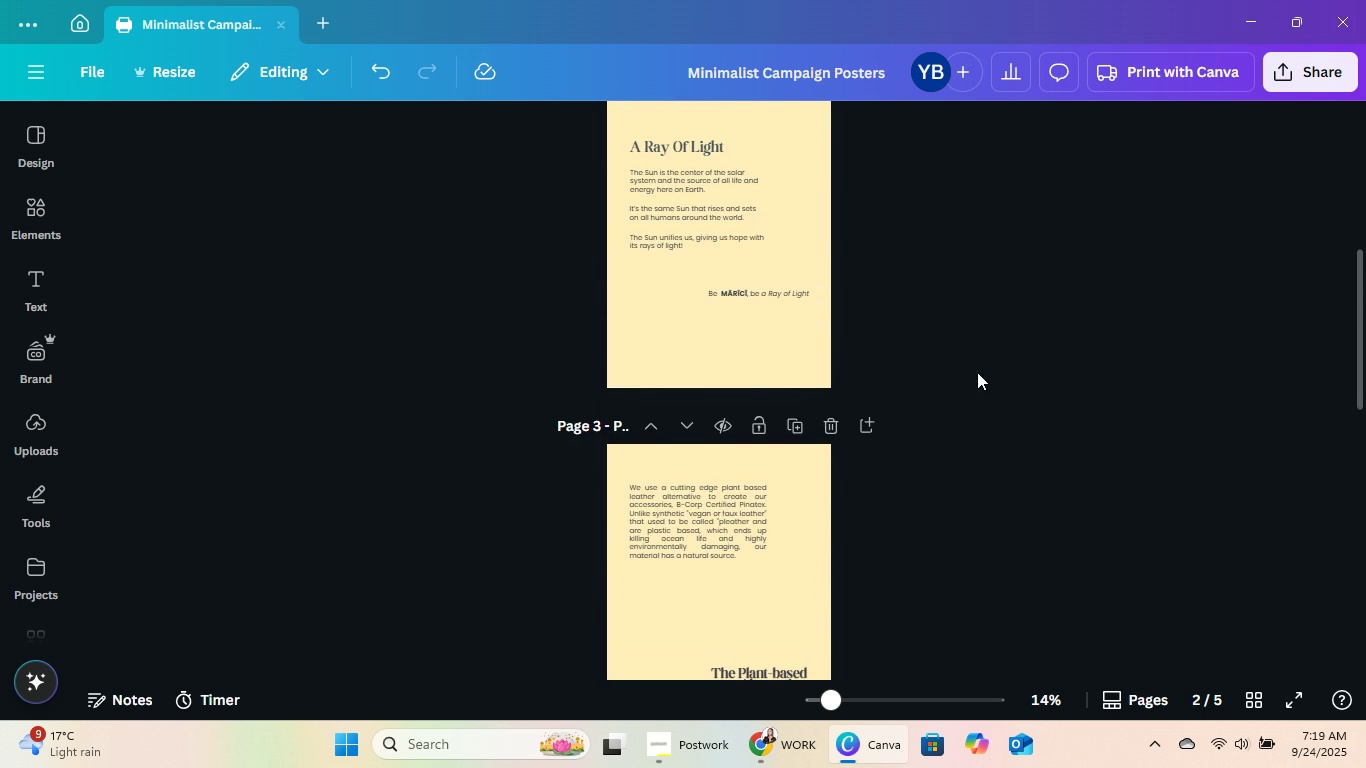 
scroll: coordinate [977, 373], scroll_direction: down, amount: 3.0
 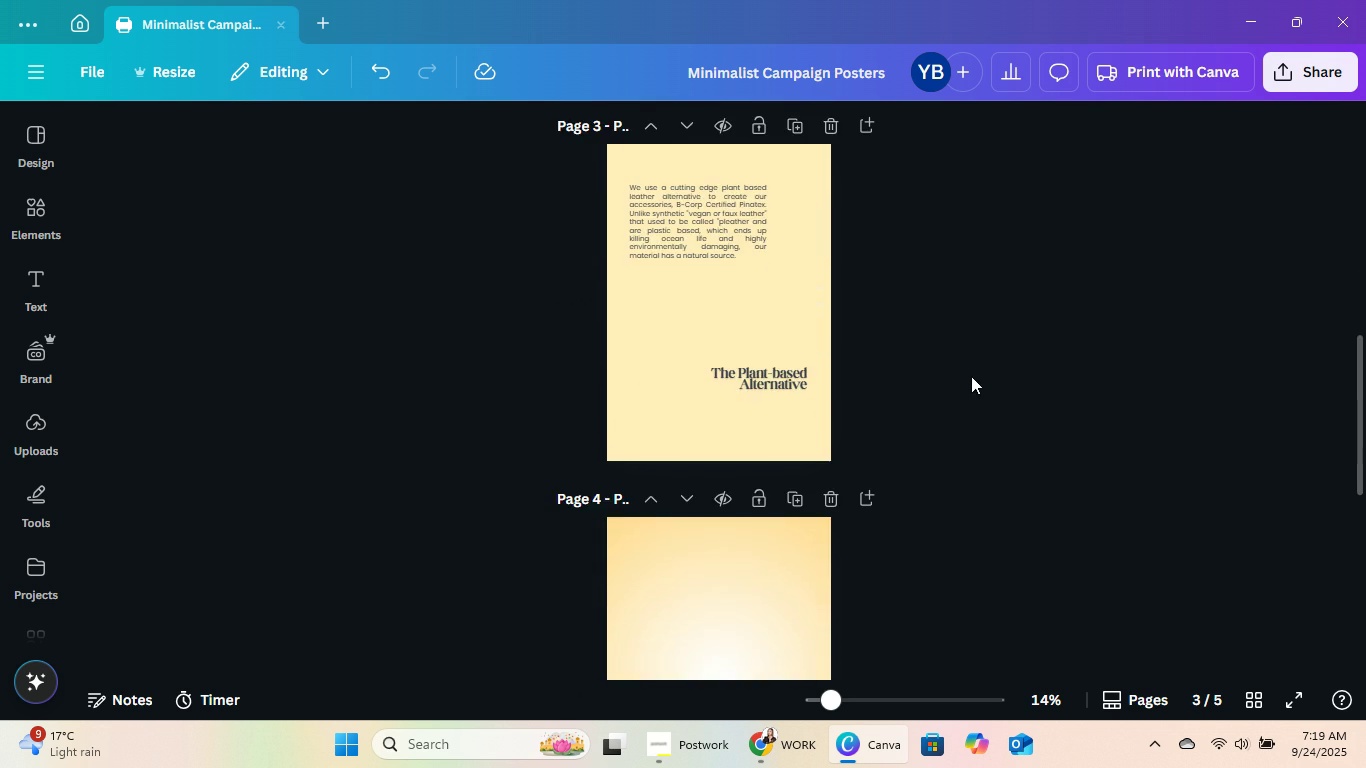 
scroll: coordinate [971, 376], scroll_direction: up, amount: 2.0
 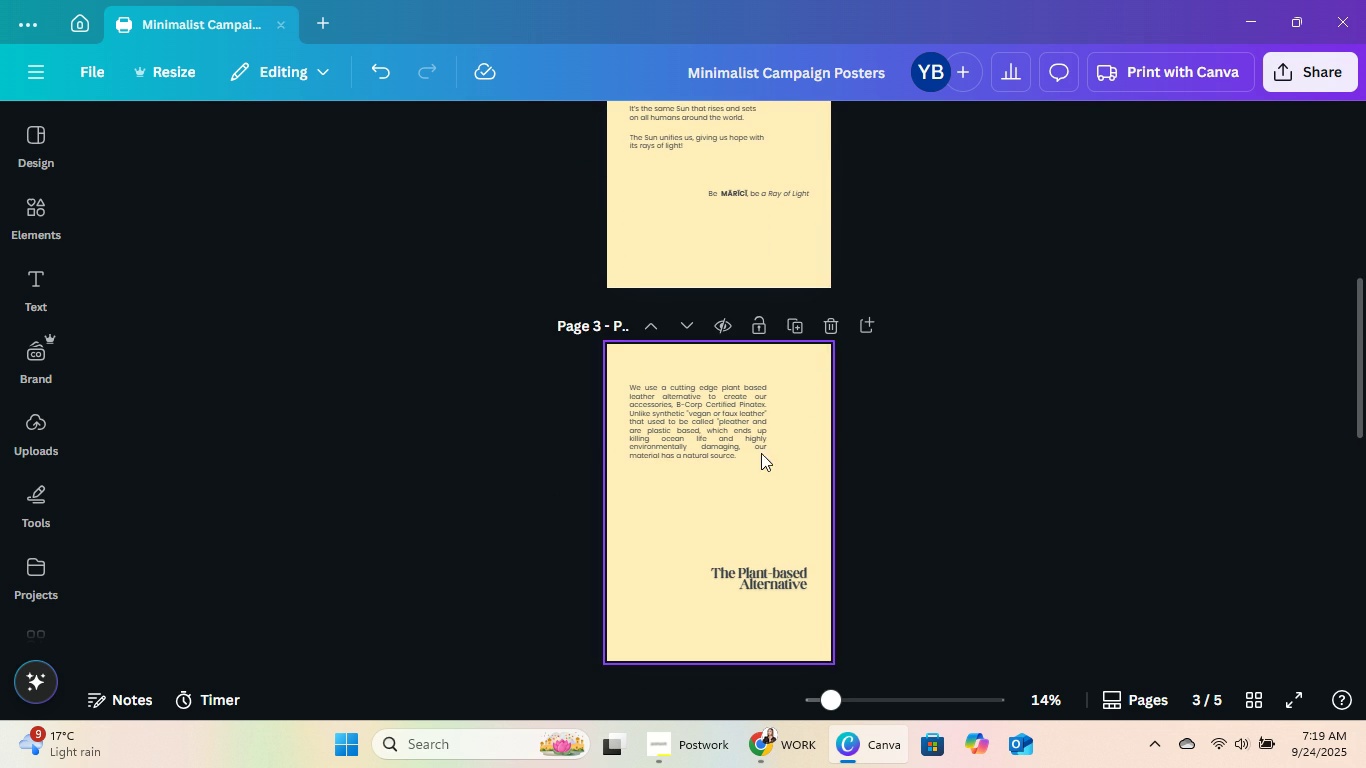 
double_click([751, 447])